 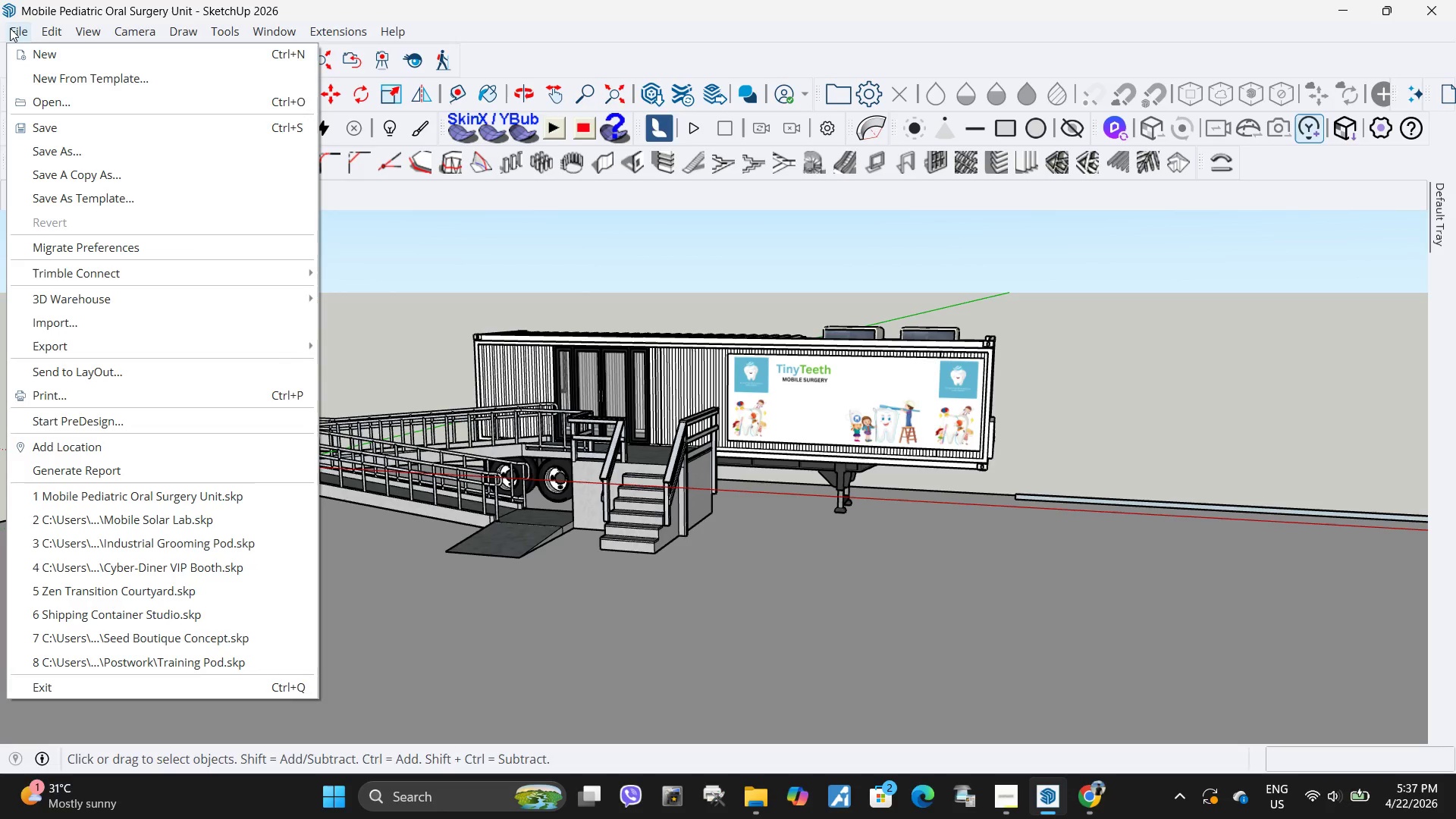 
left_click([79, 138])
 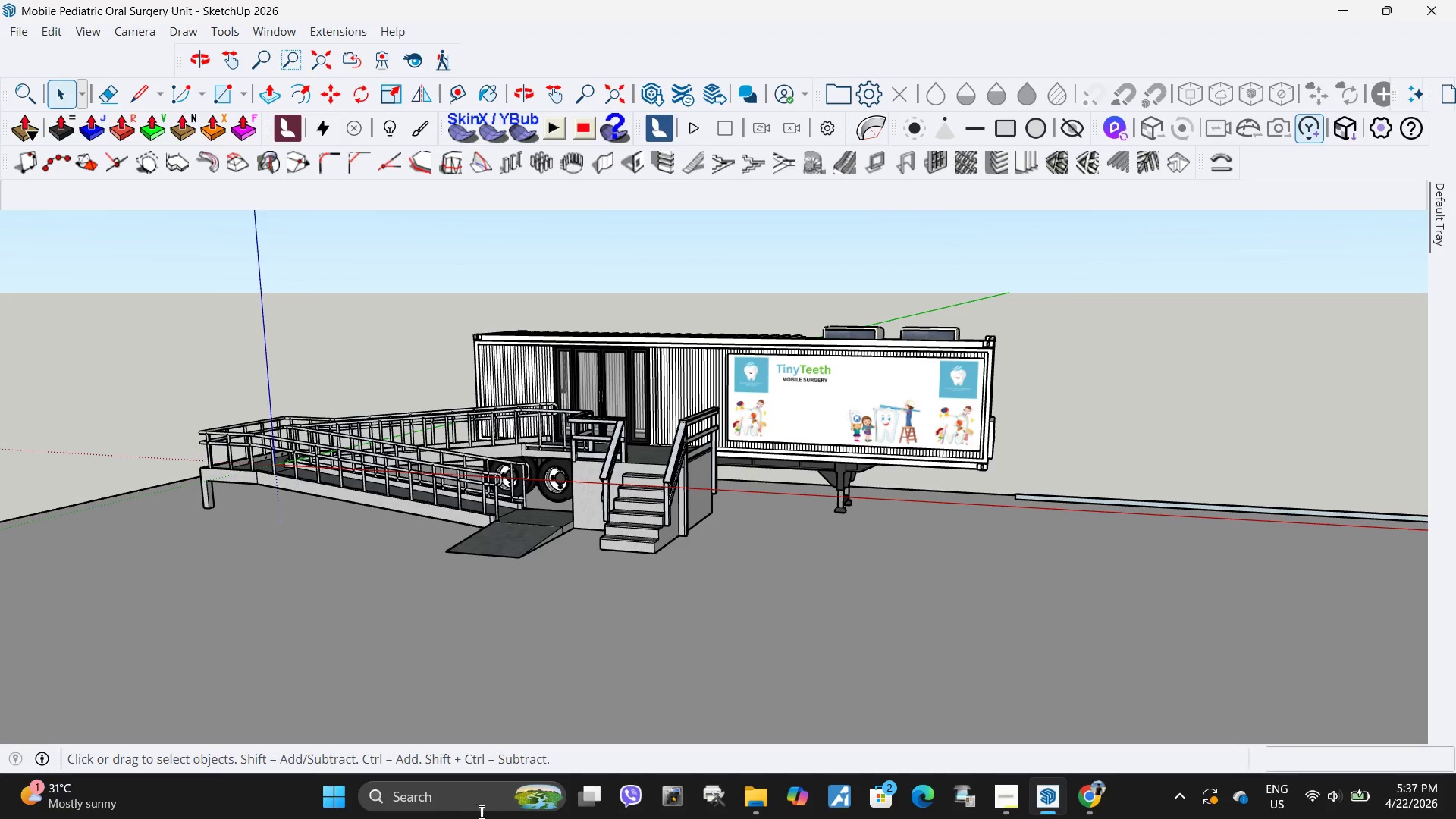 
left_click([467, 797])
 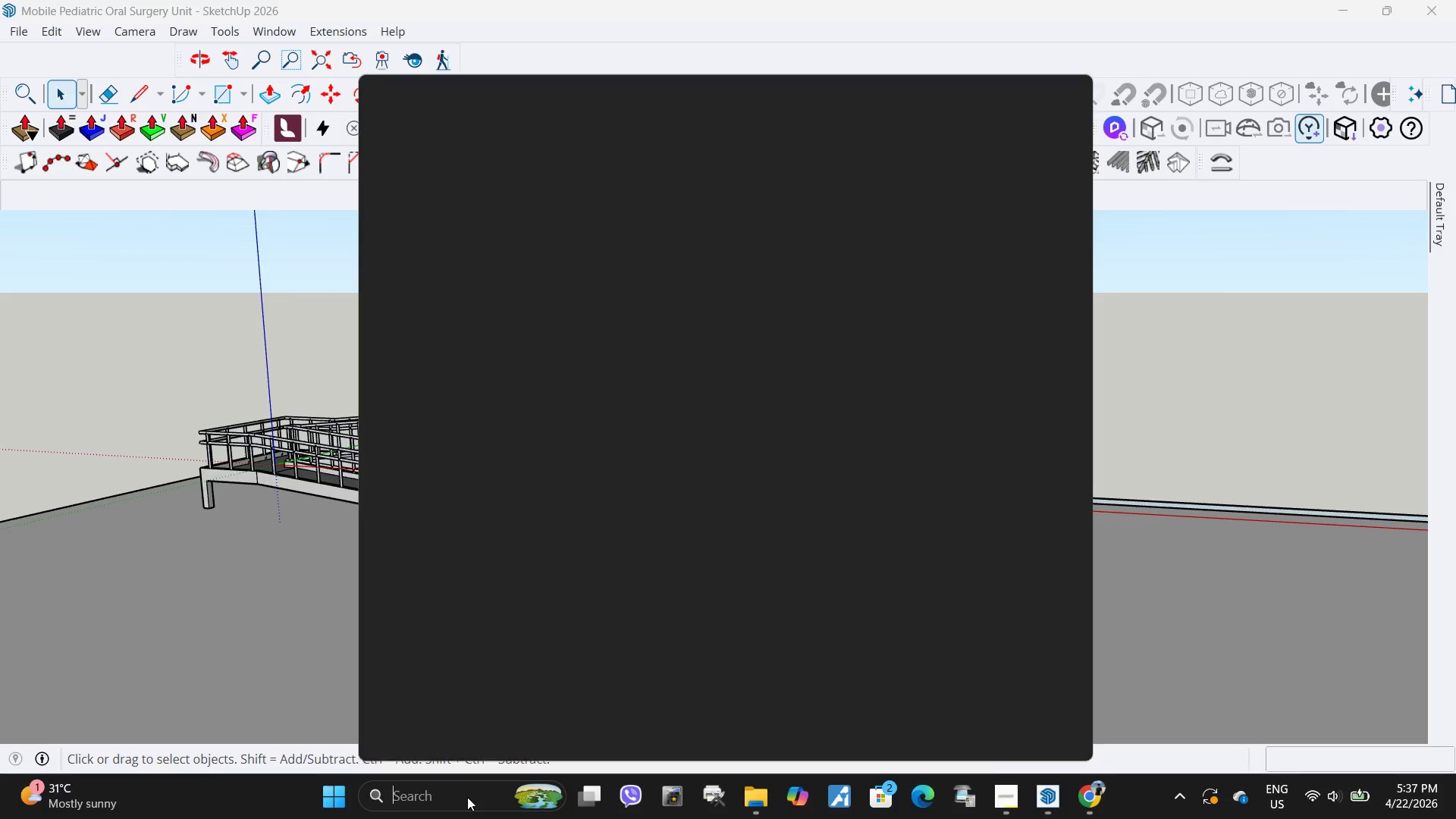 
type(SET)
 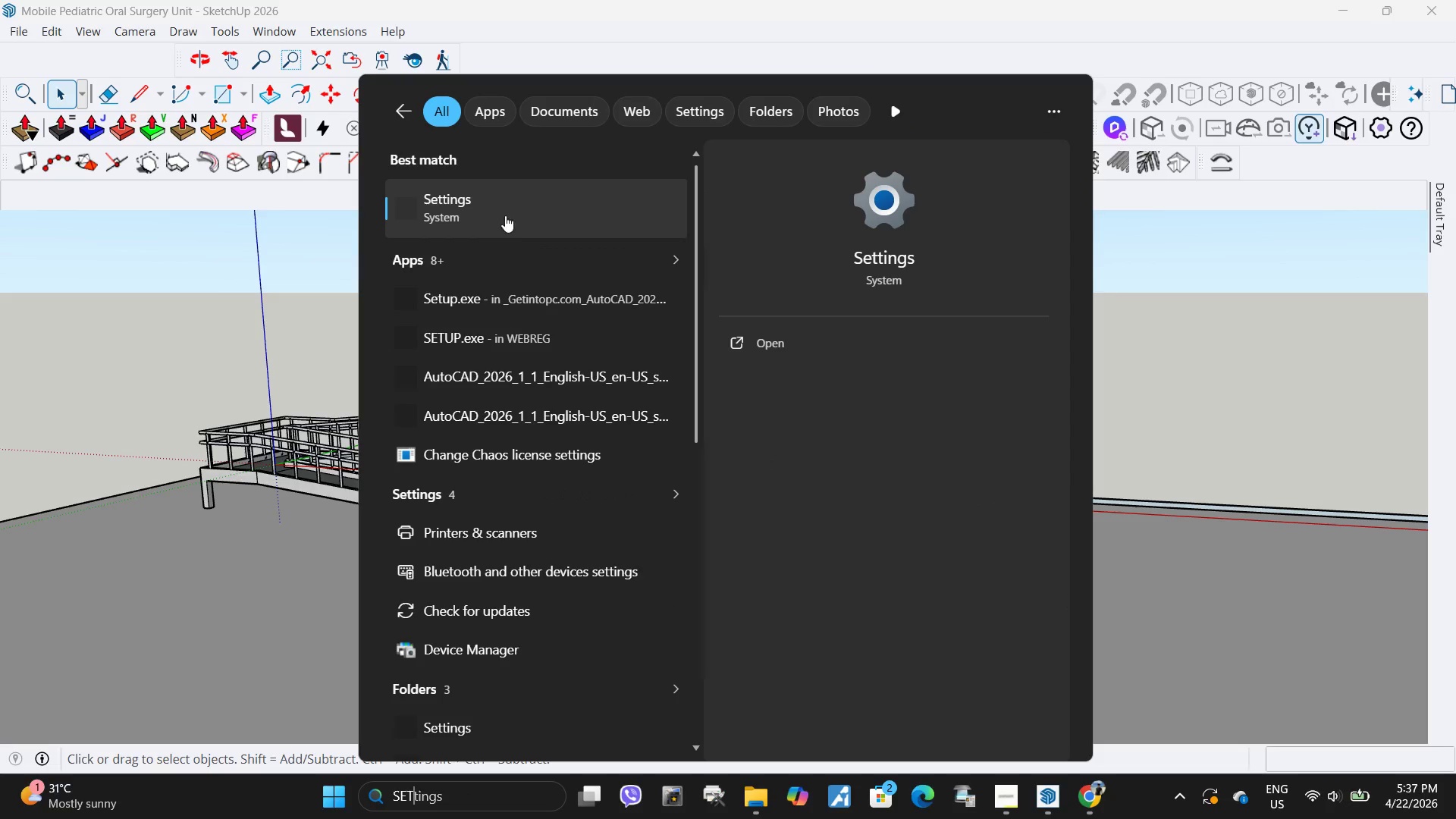 
left_click([522, 182])
 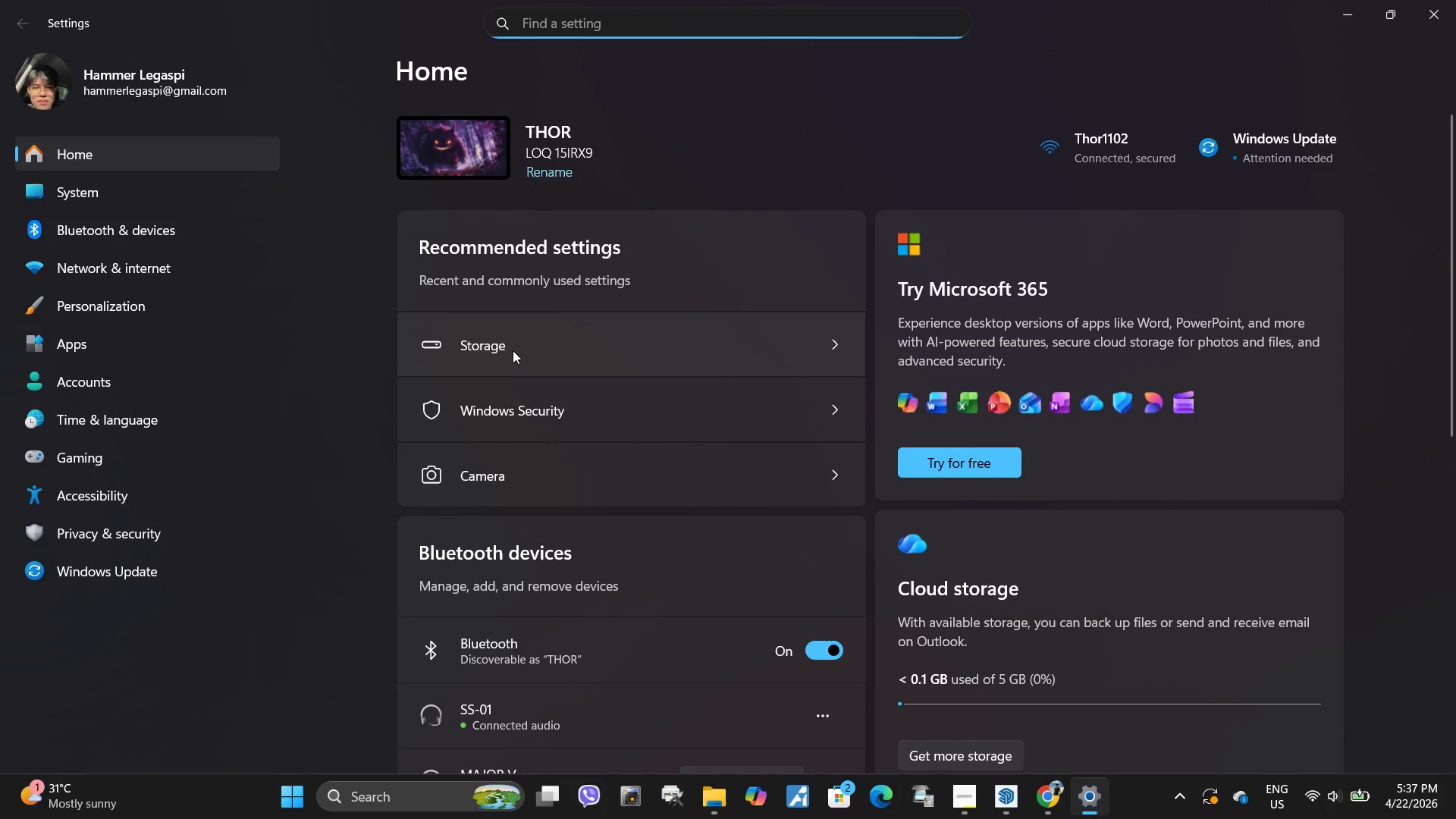 
left_click([513, 350])
 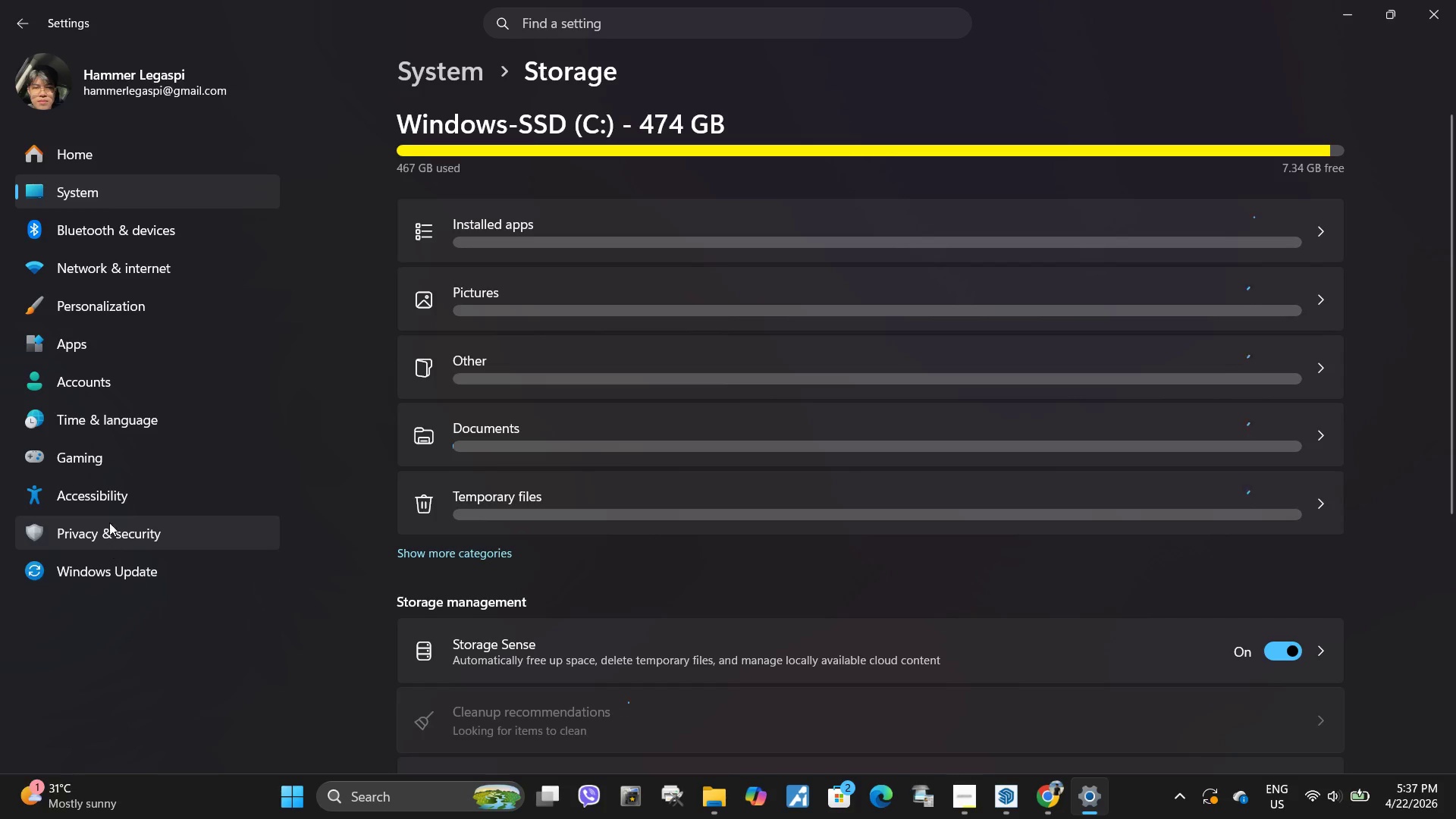 
left_click([118, 569])
 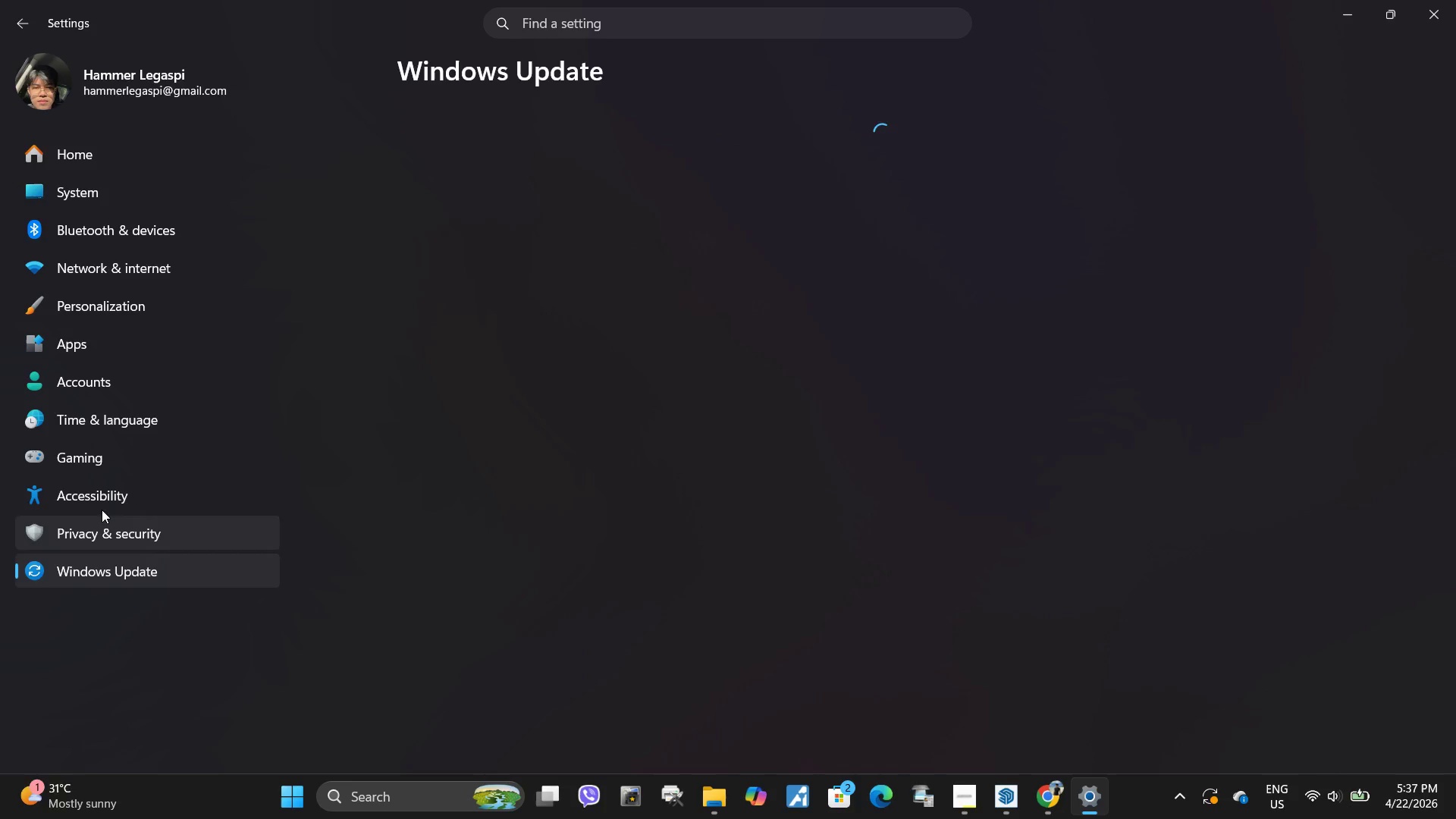 
left_click([106, 528])
 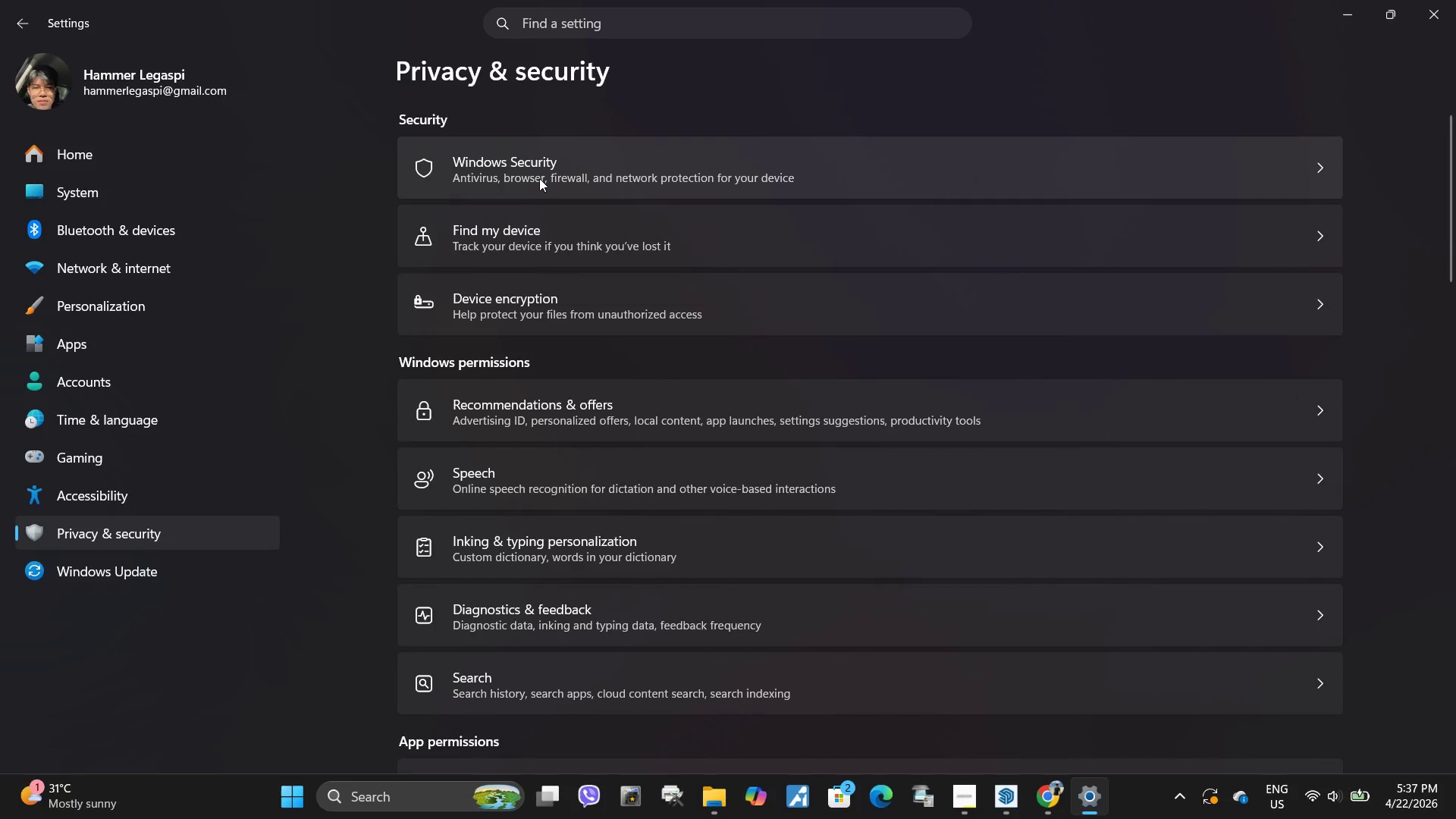 
left_click([538, 177])
 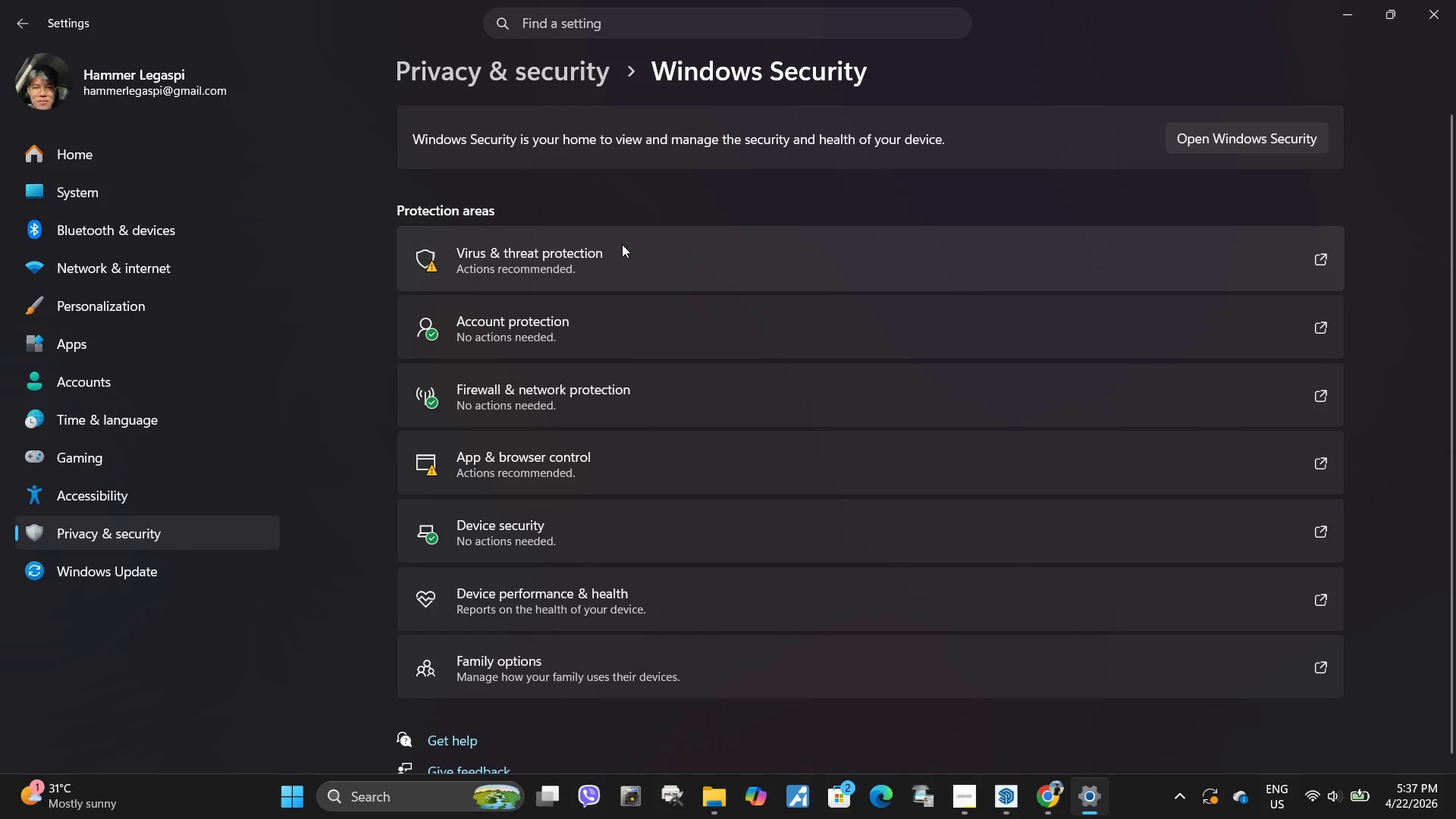 
left_click([604, 247])
 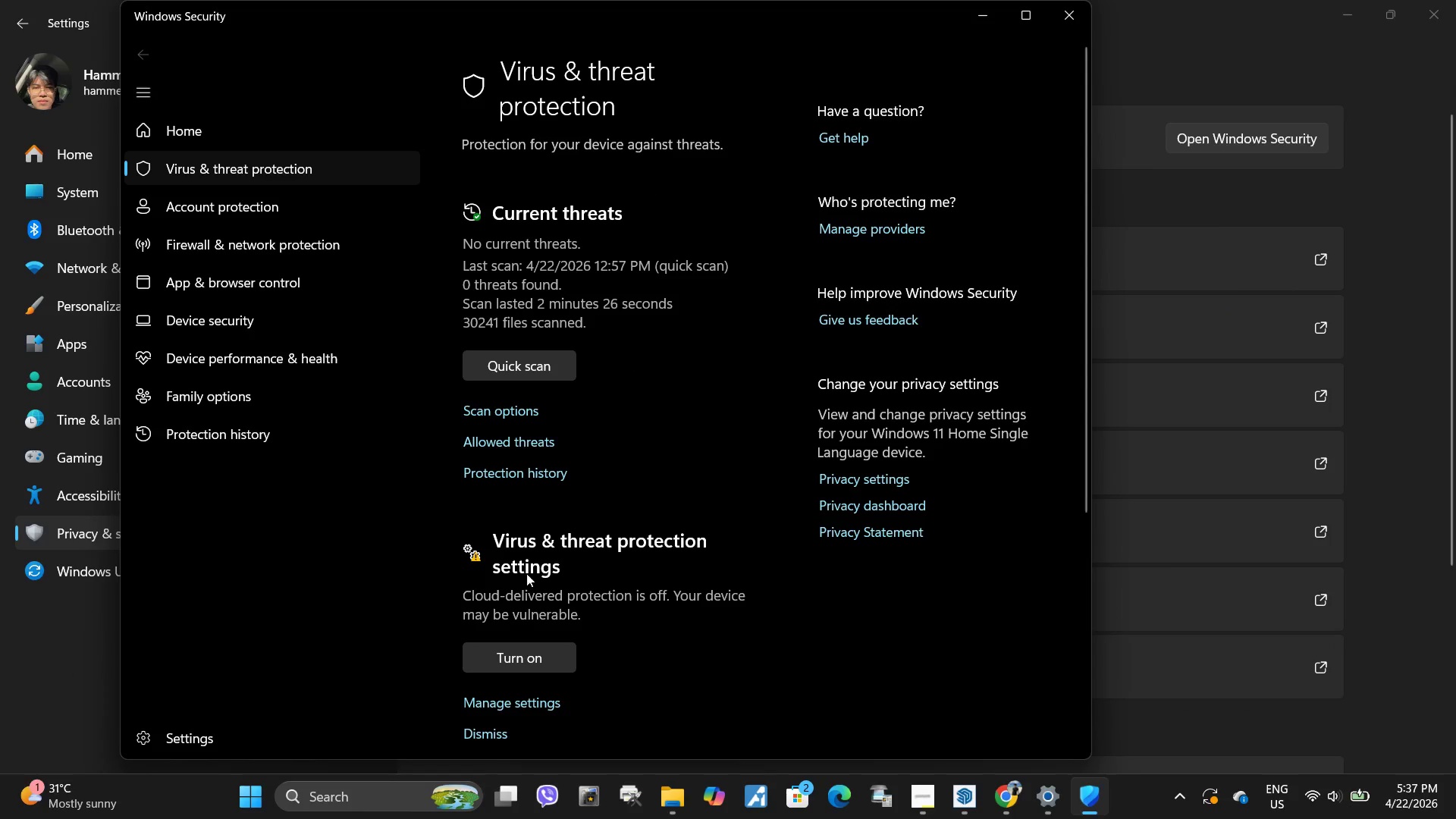 
left_click([519, 706])
 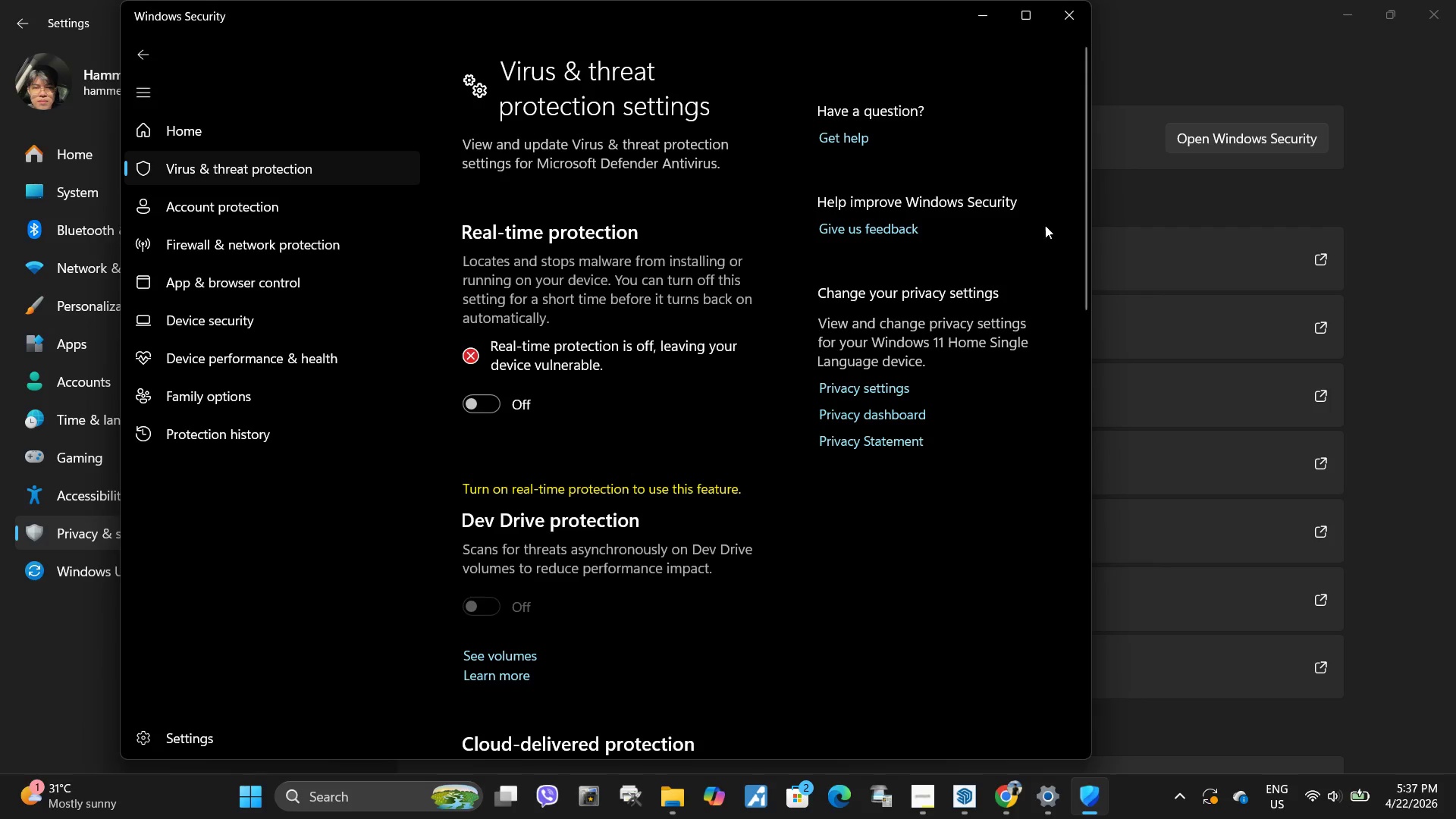 
wait(5.02)
 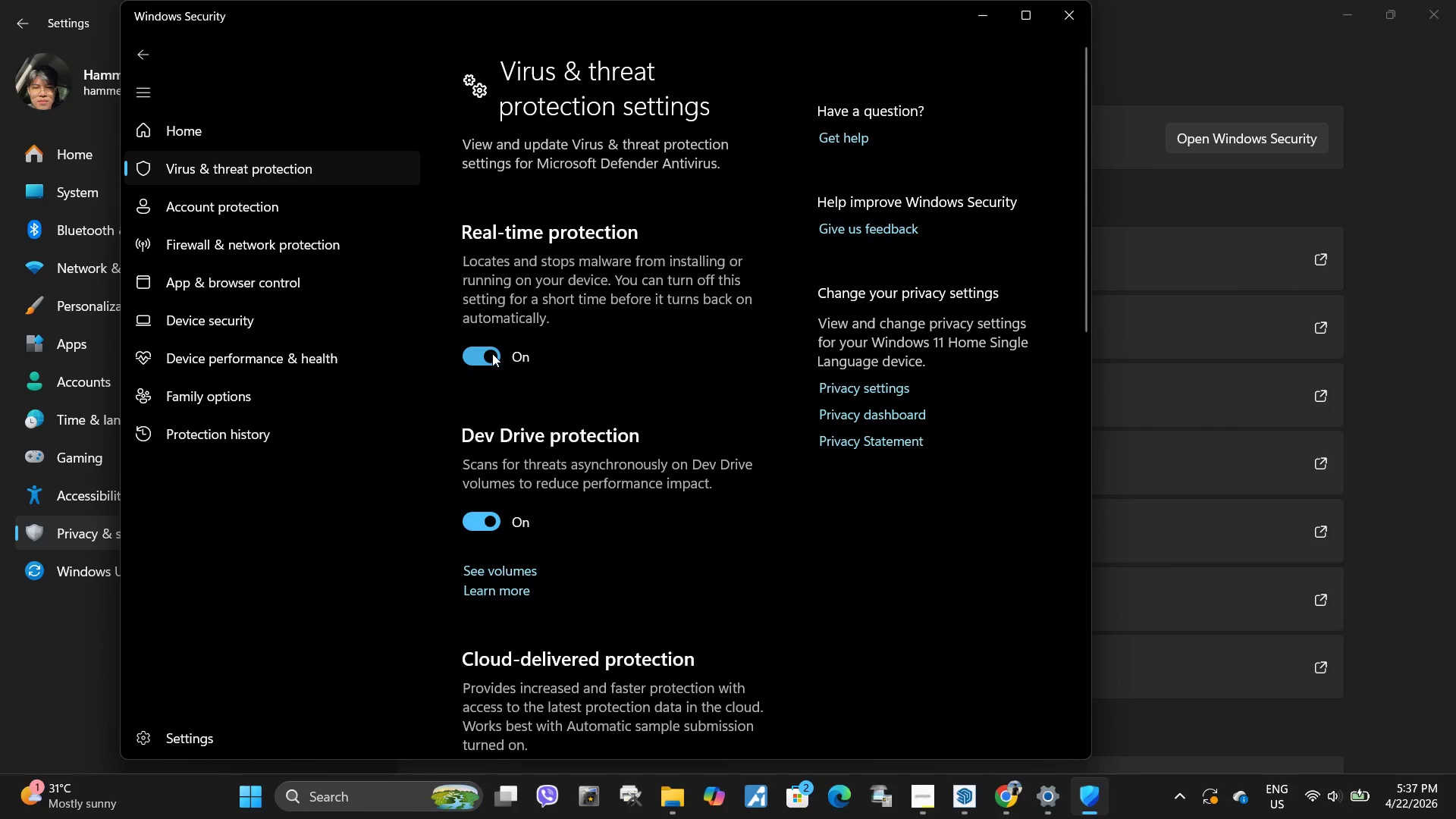 
left_click([1076, 20])
 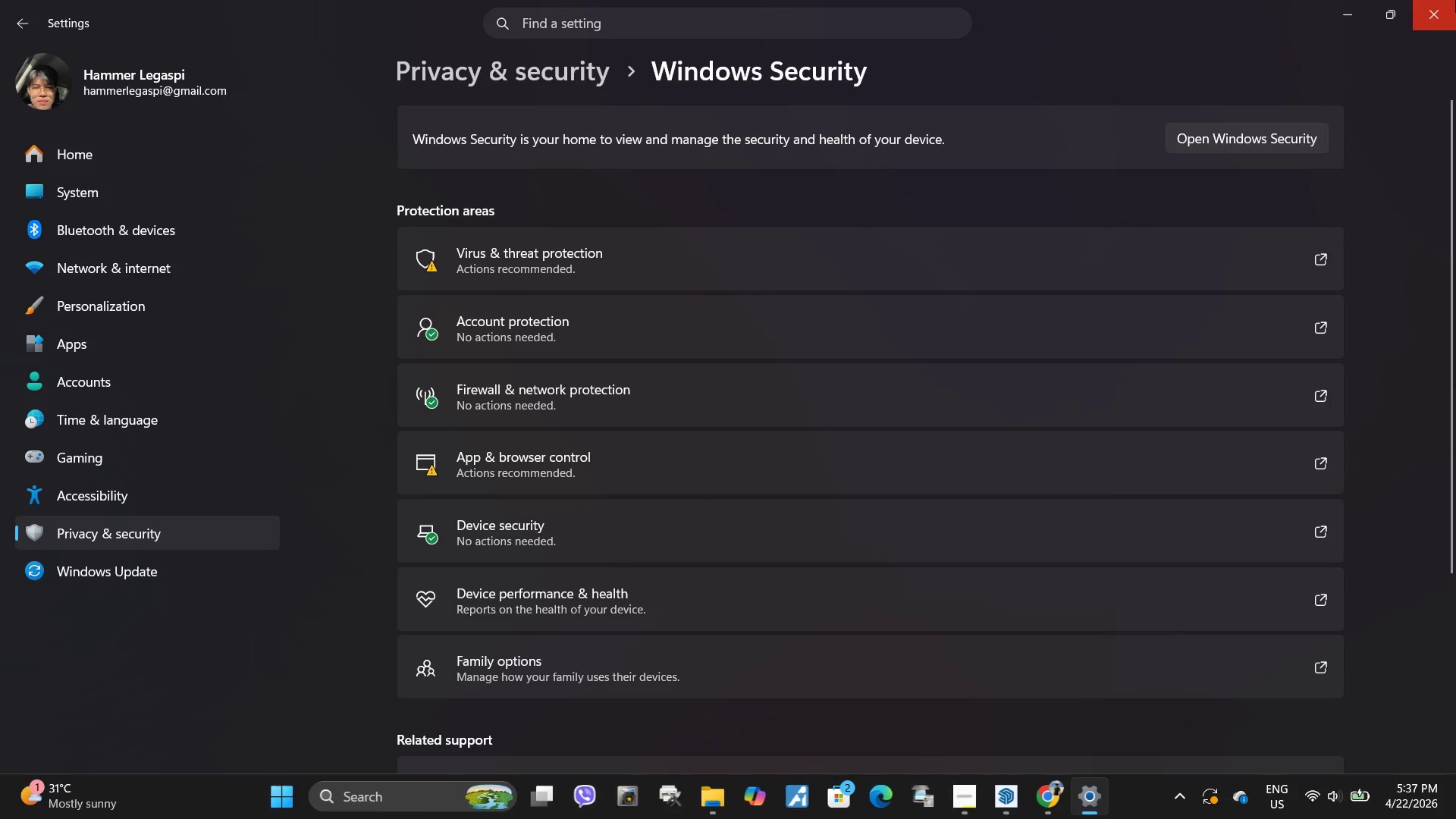 
left_click([1455, 0])
 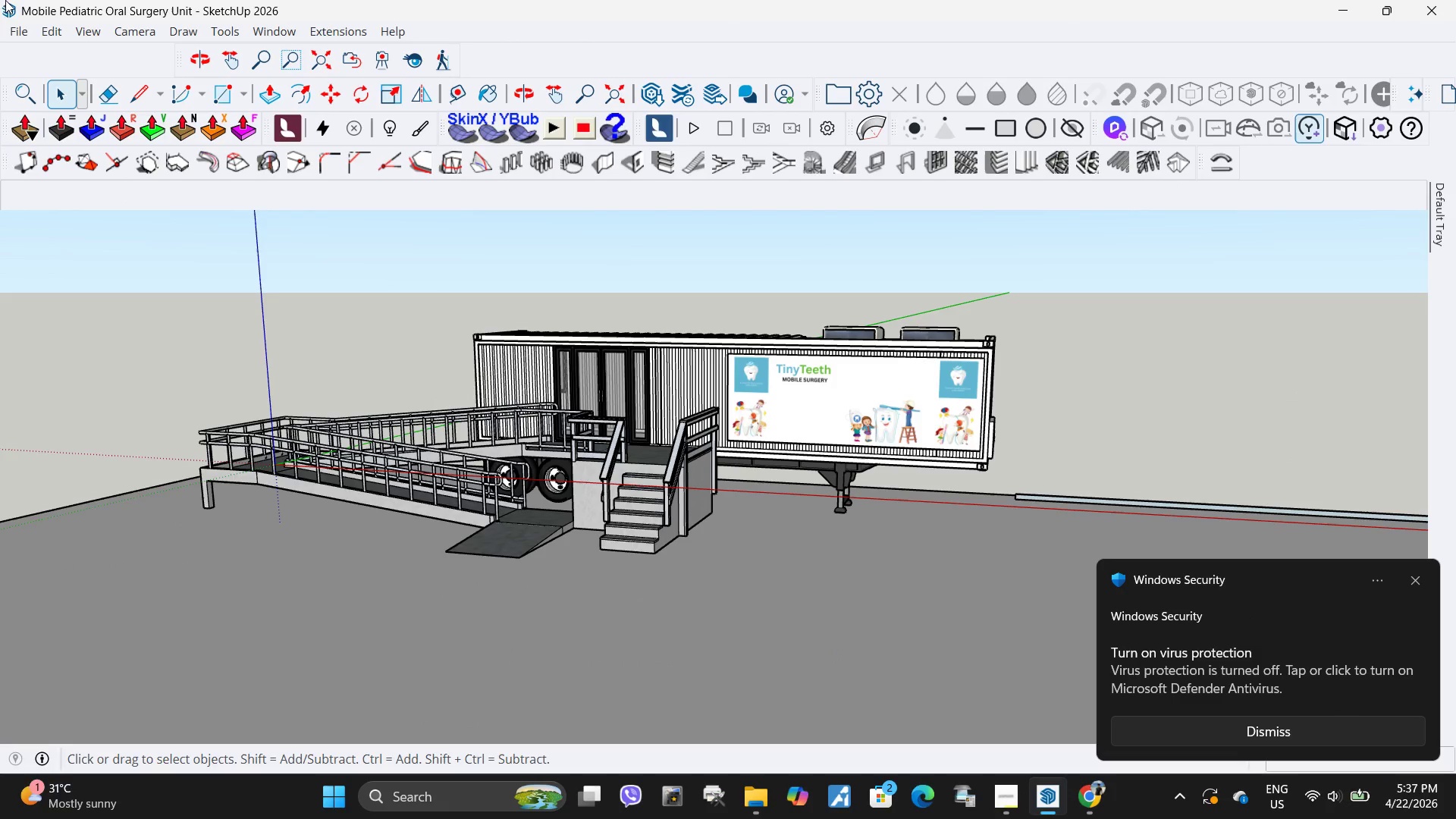 
left_click([14, 27])
 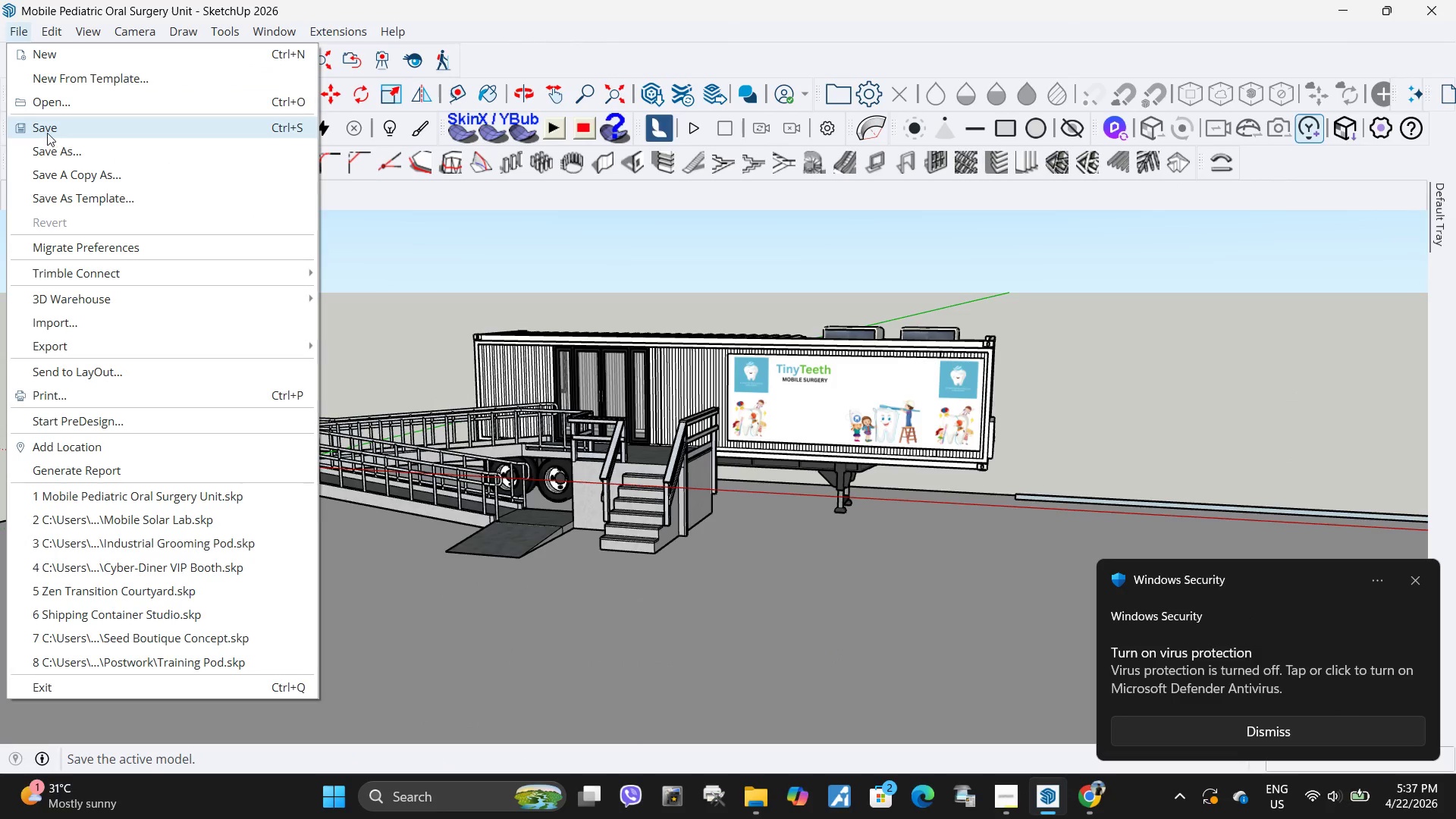 
left_click([47, 130])
 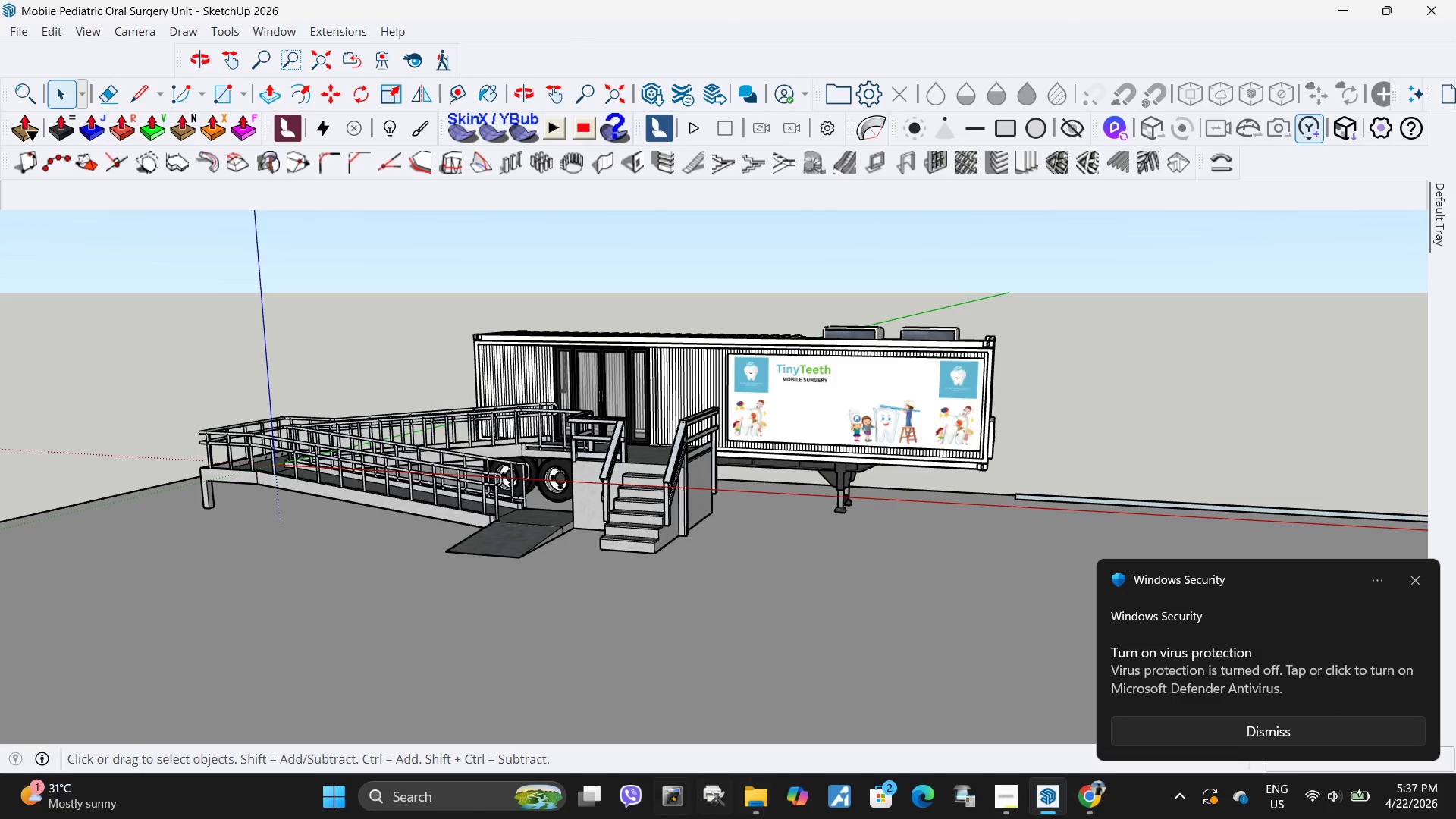 
left_click([484, 800])
 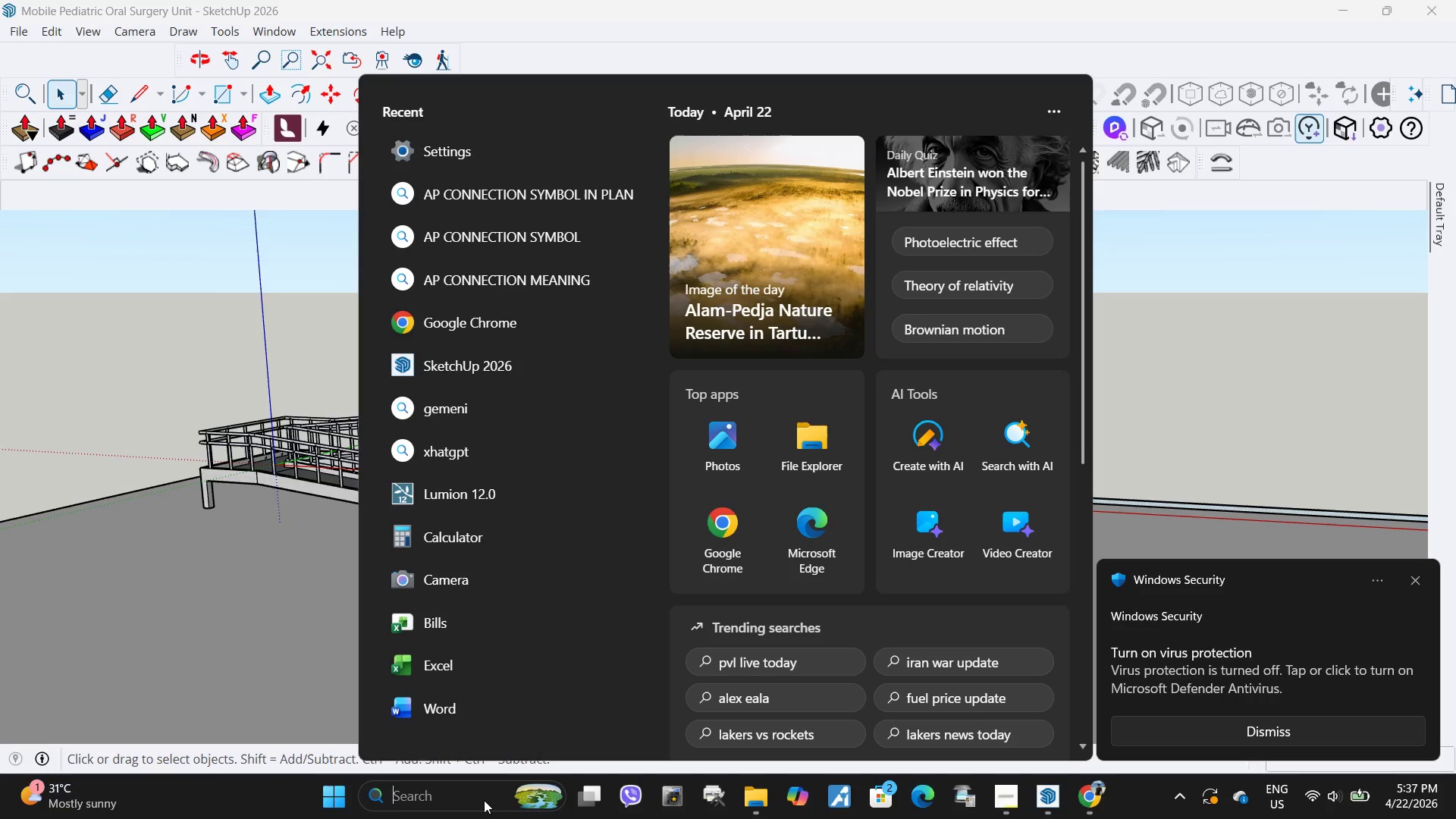 
type(LUMI)
 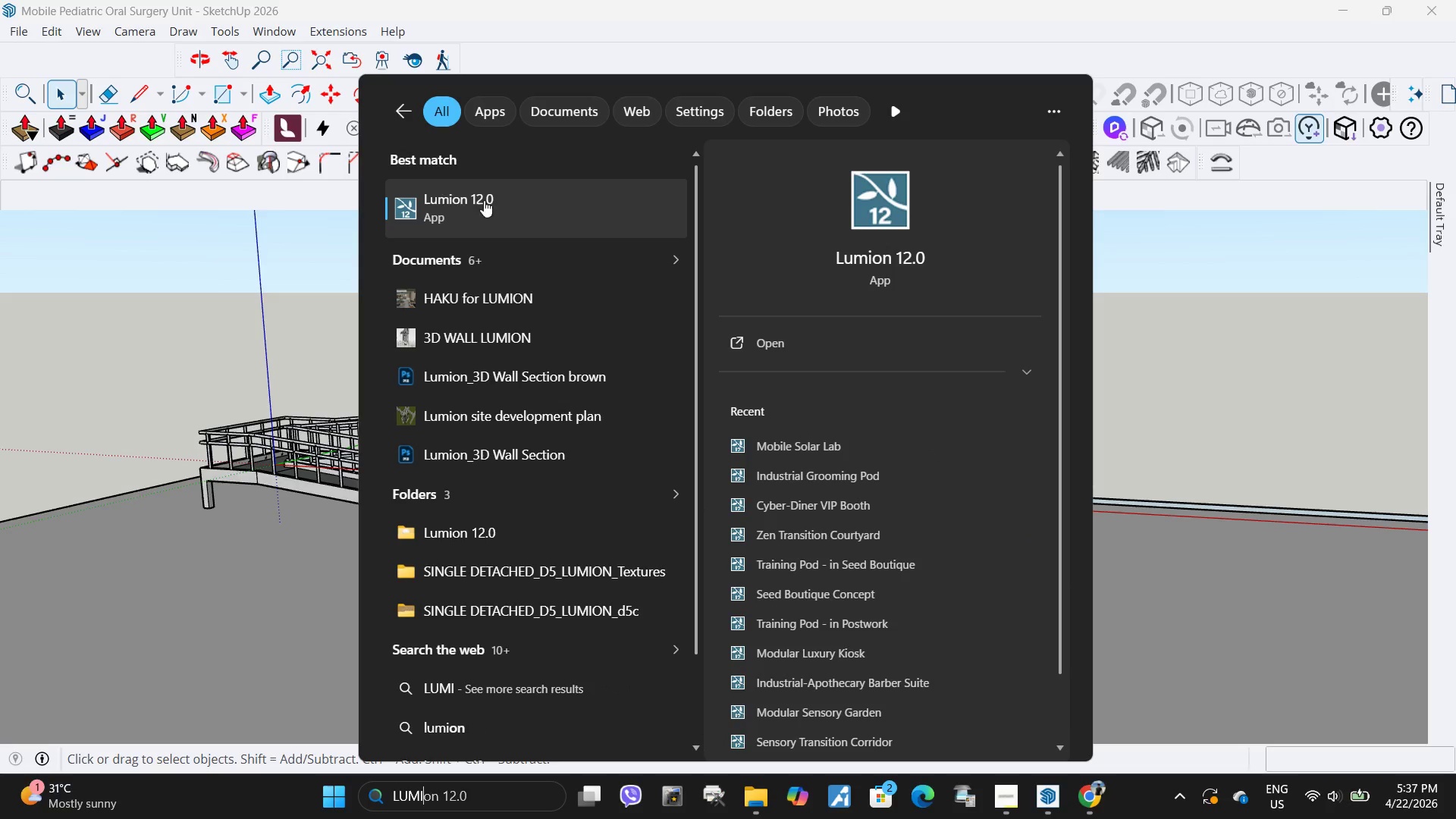 
left_click([518, 210])
 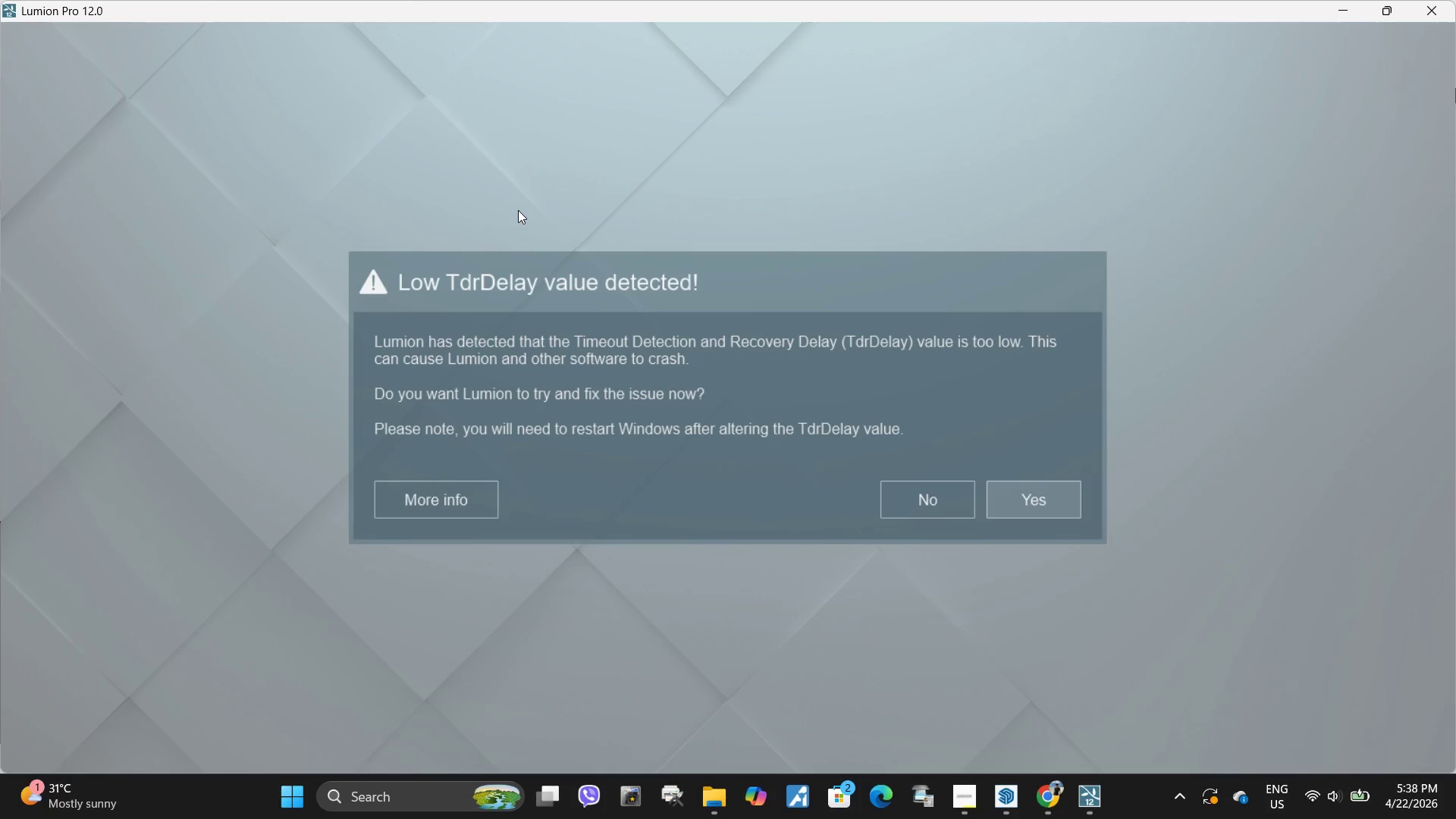 
wait(57.03)
 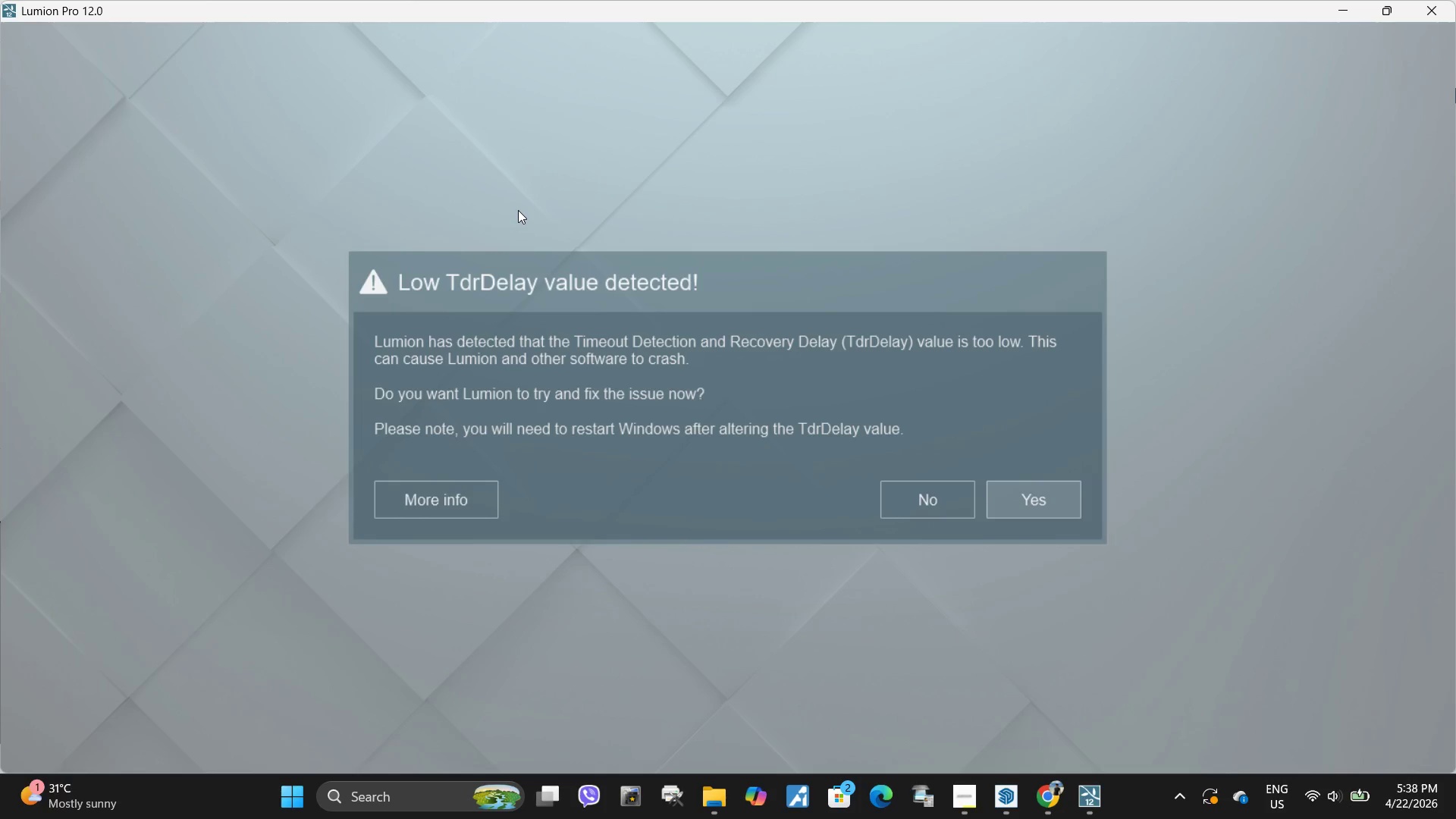 
left_click([924, 497])
 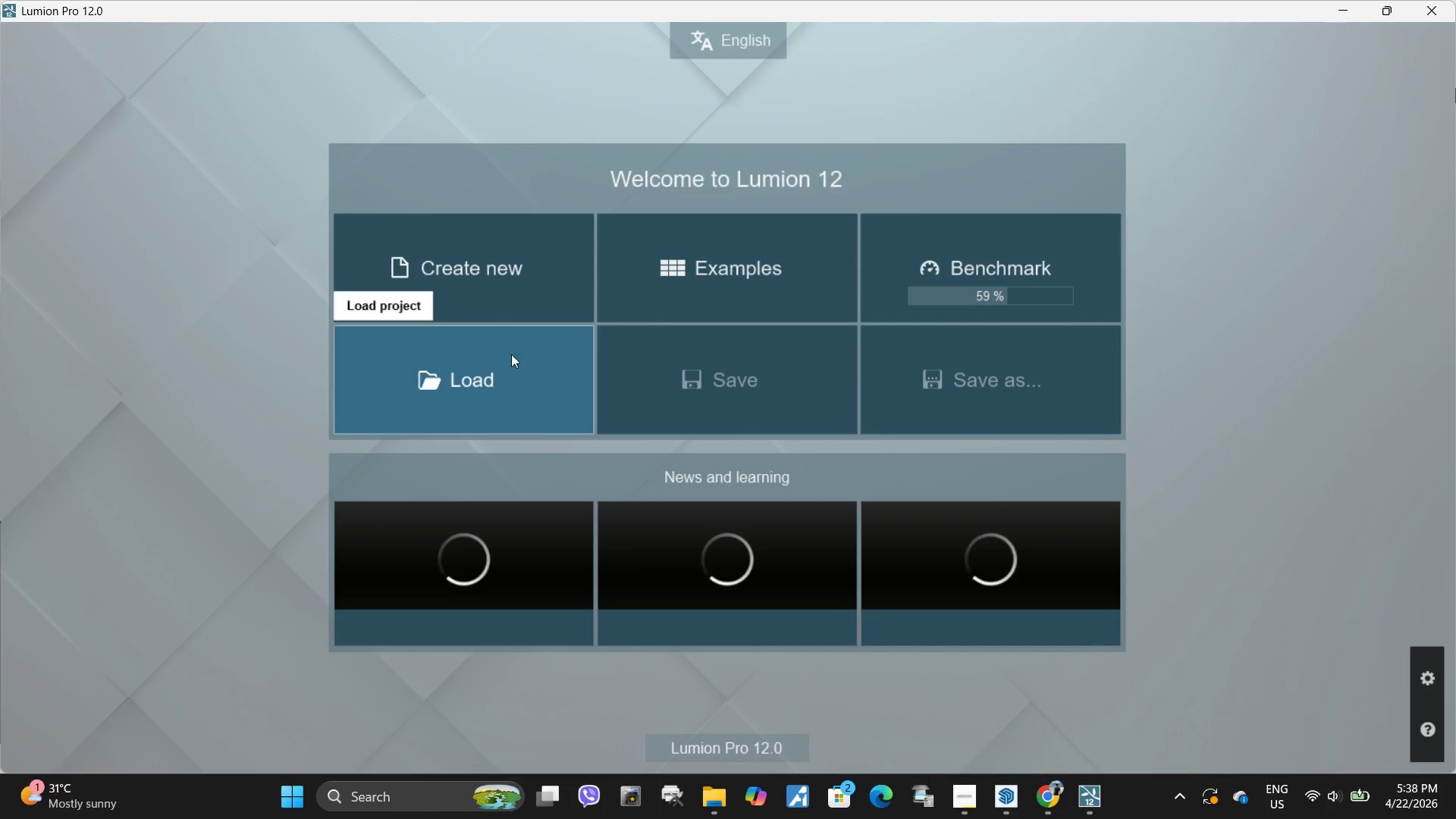 
left_click([529, 274])
 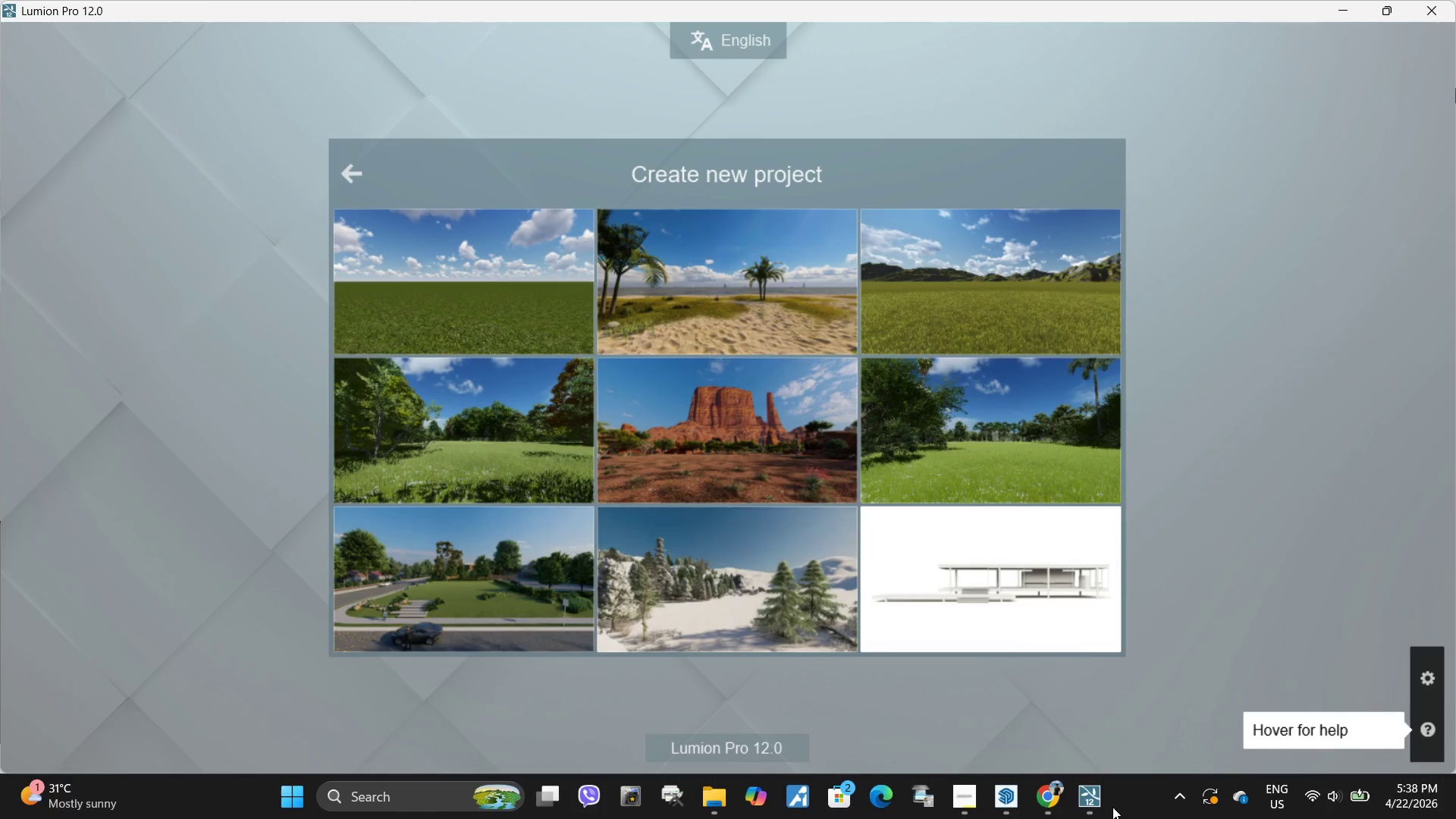 
mouse_move([1000, 808])
 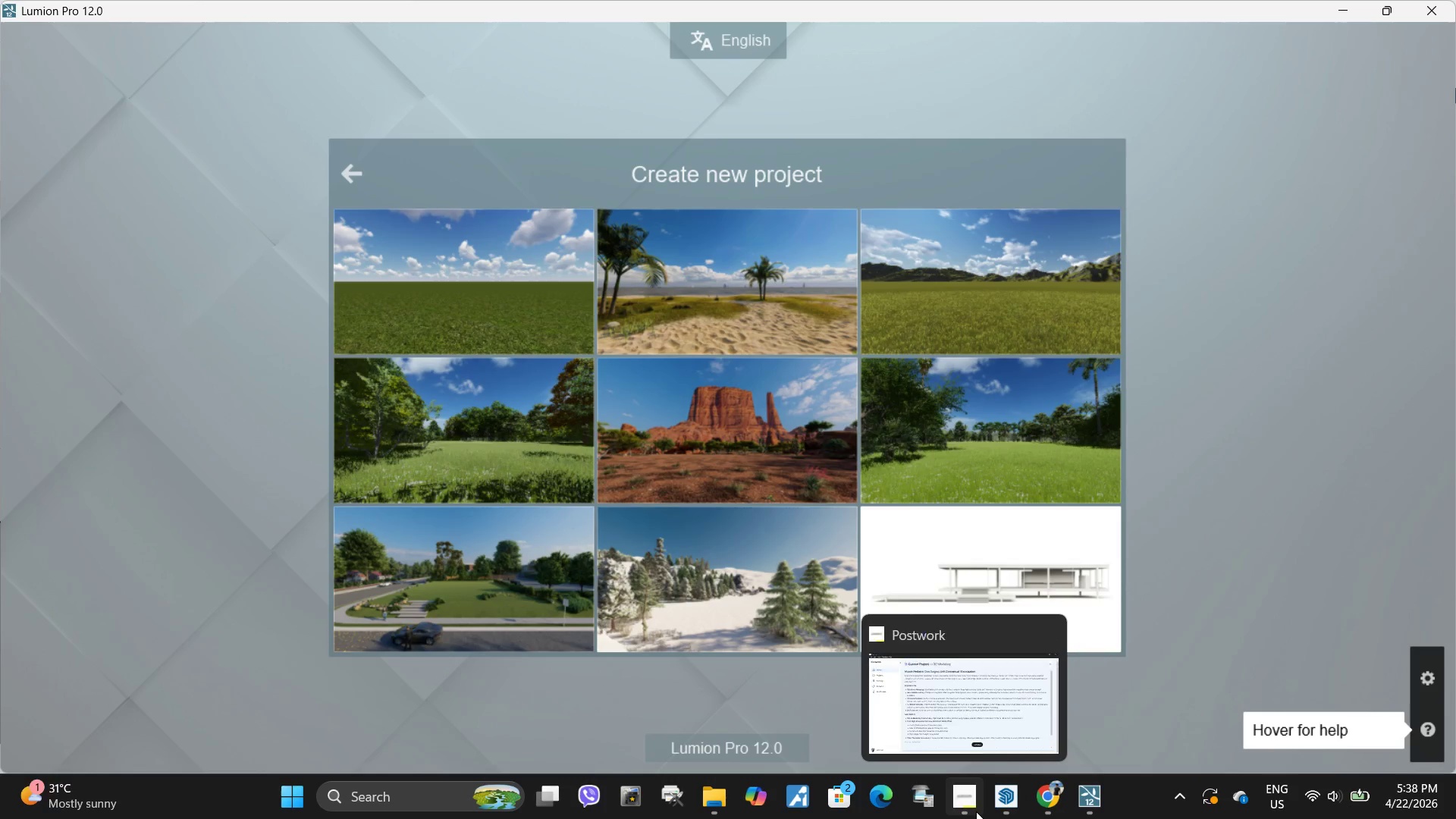 
left_click([976, 811])